 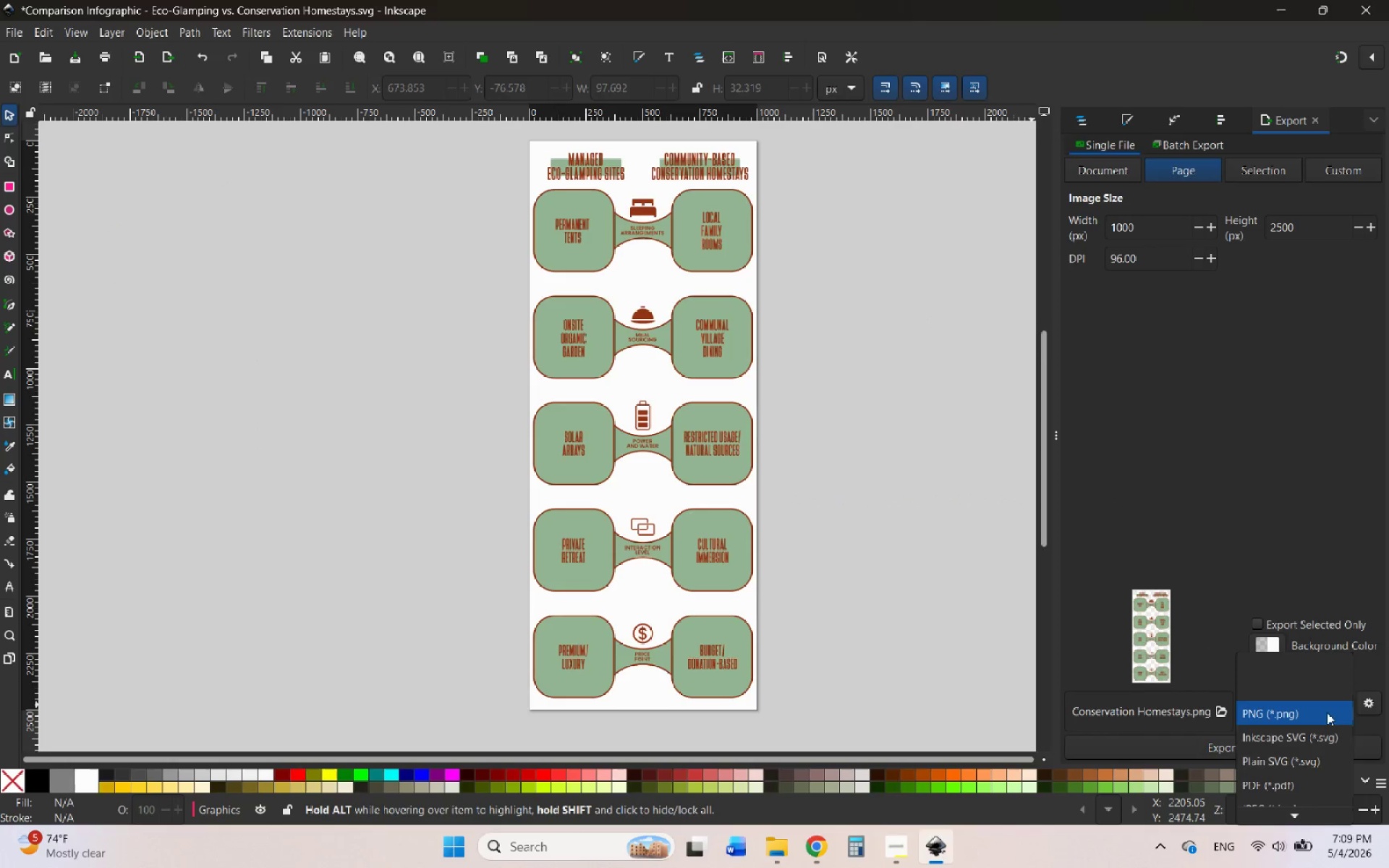 
left_click([1267, 781])
 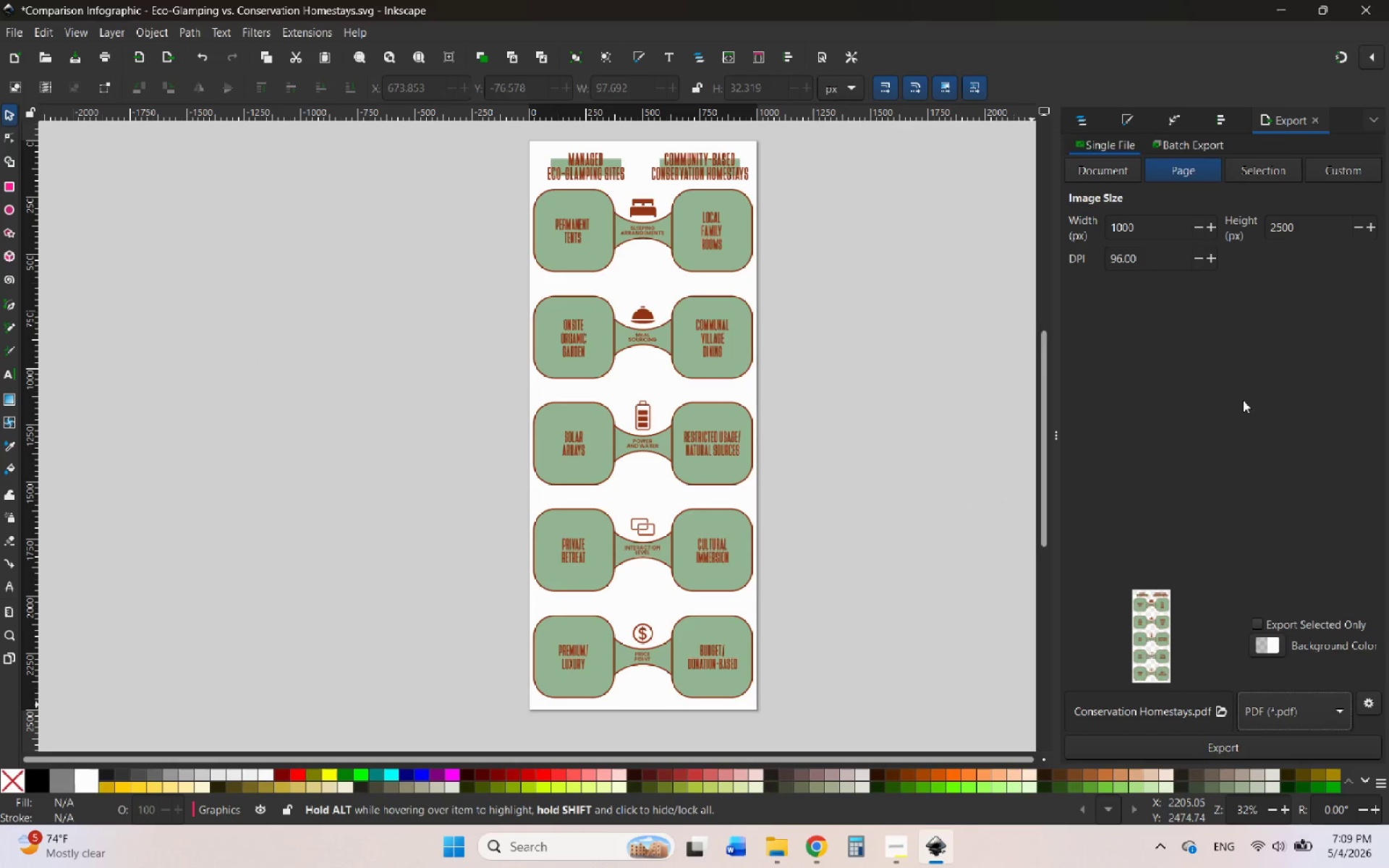 
left_click([1093, 166])
 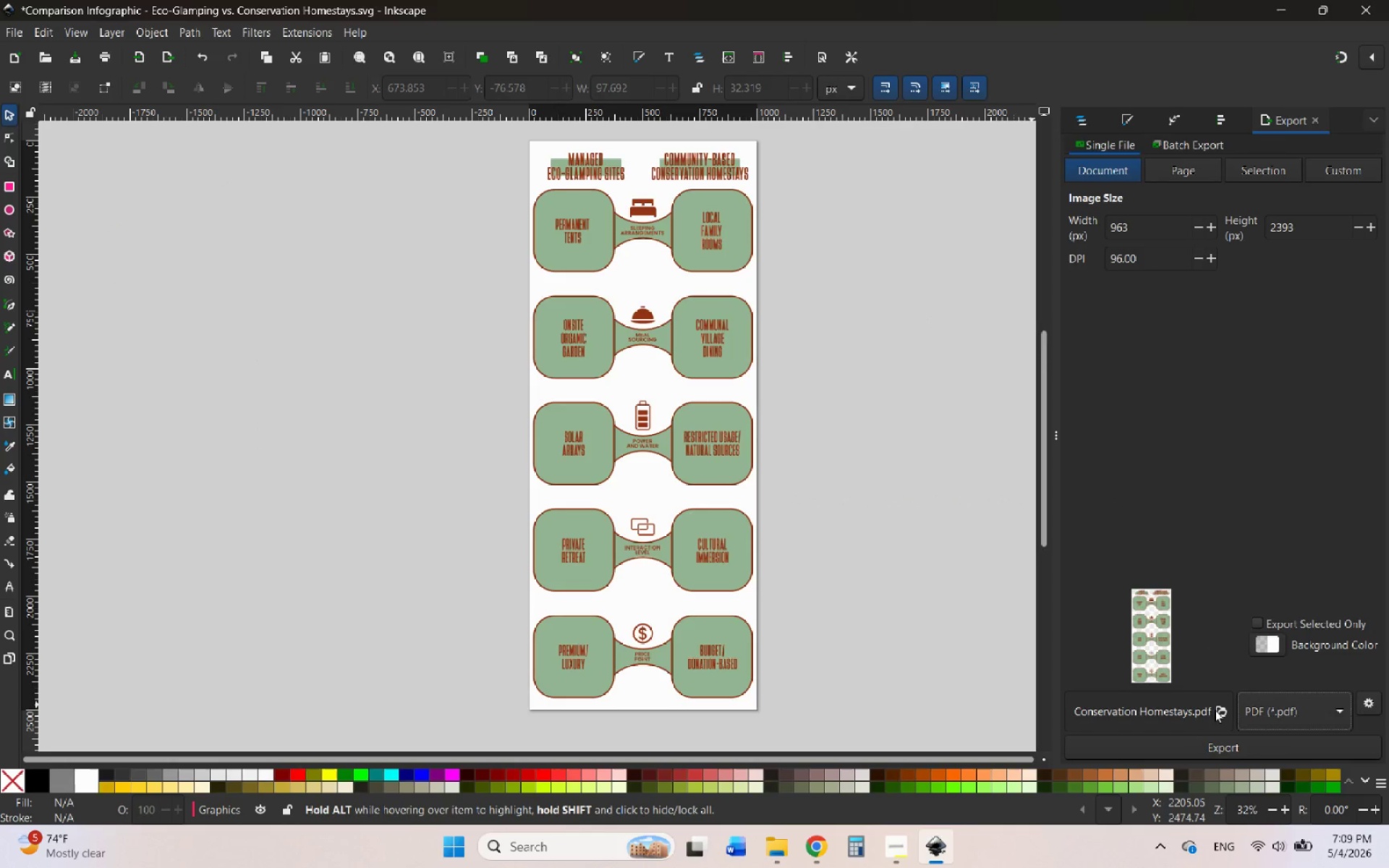 
left_click([1217, 710])
 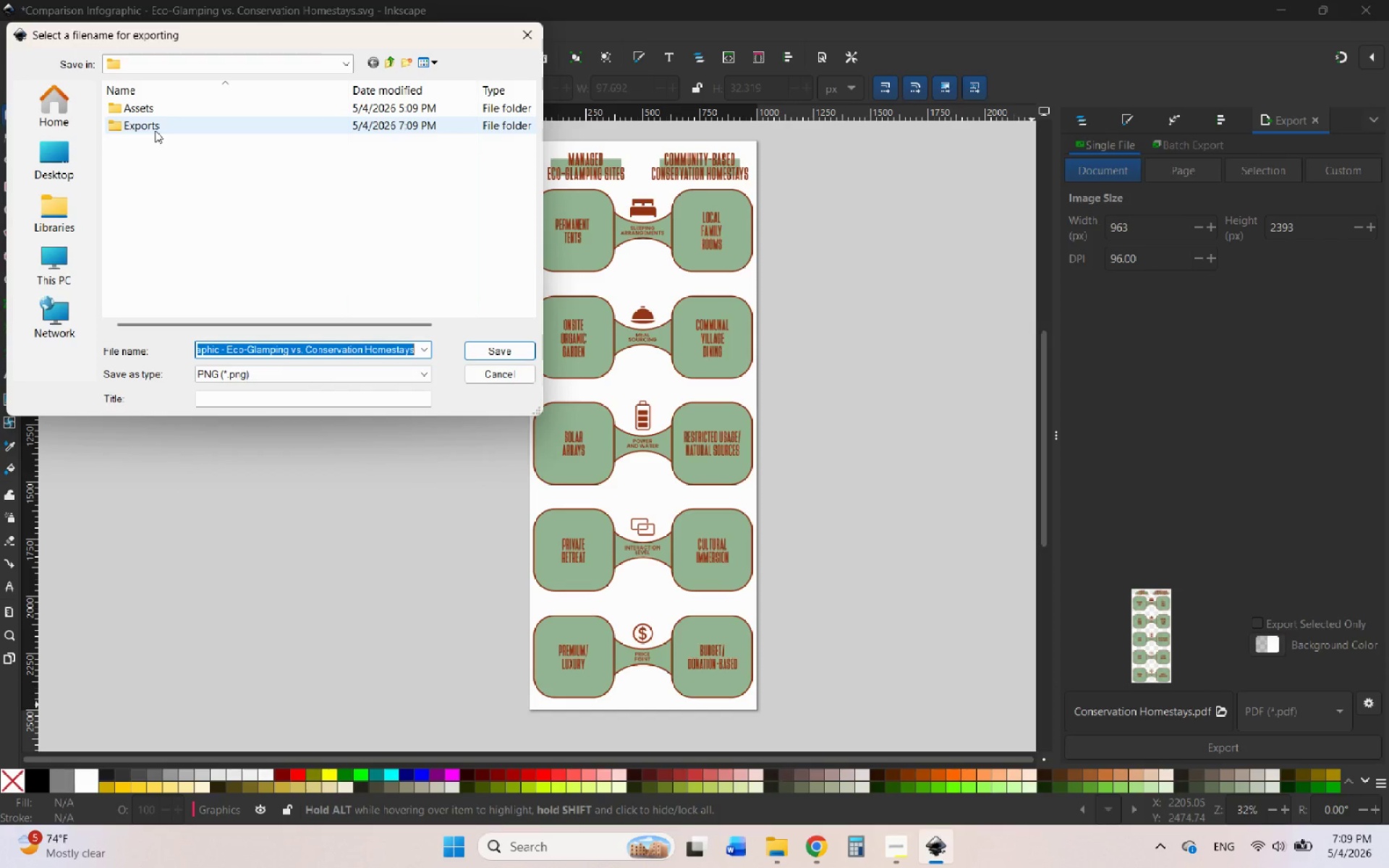 
double_click([155, 130])
 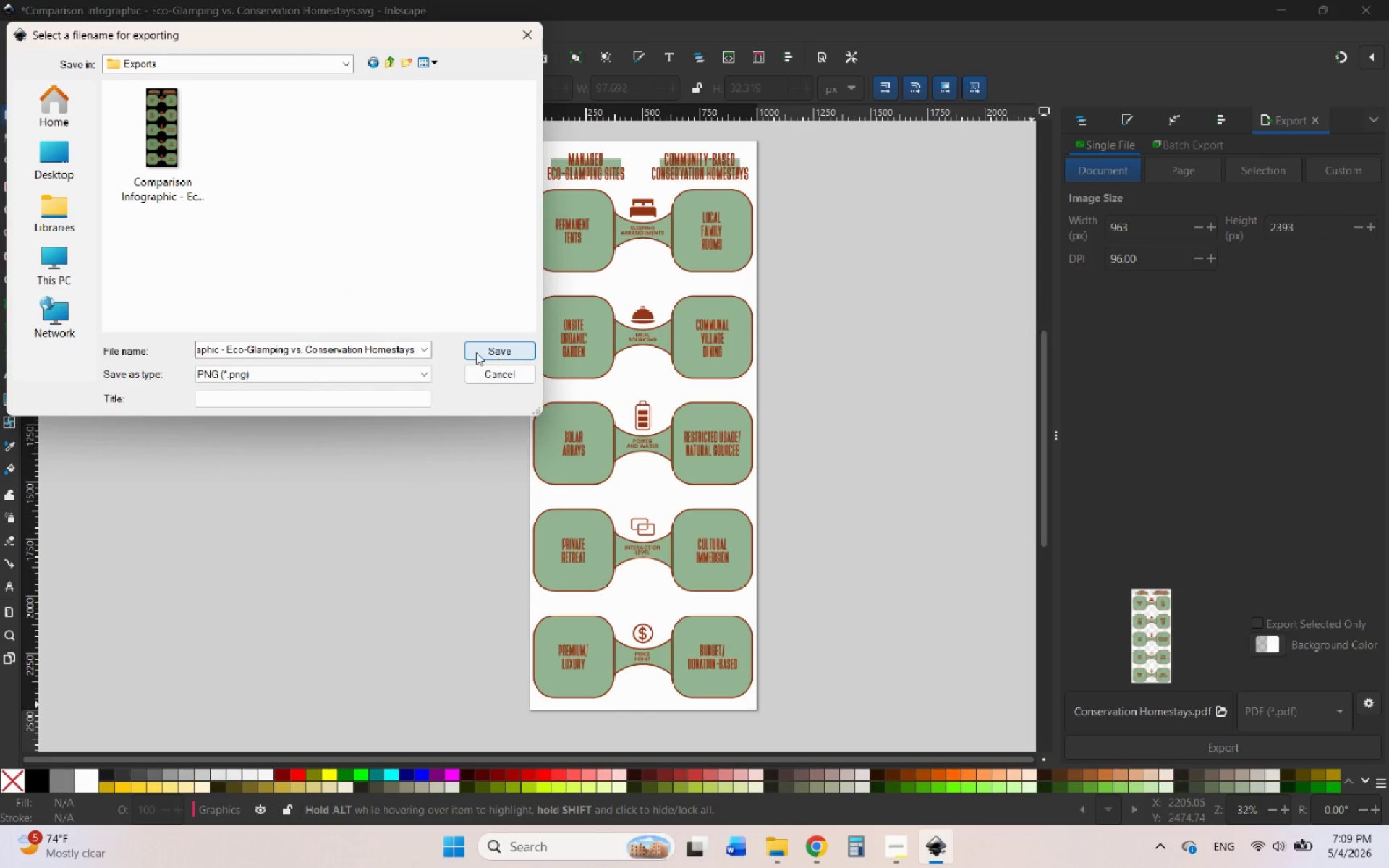 
left_click([411, 375])
 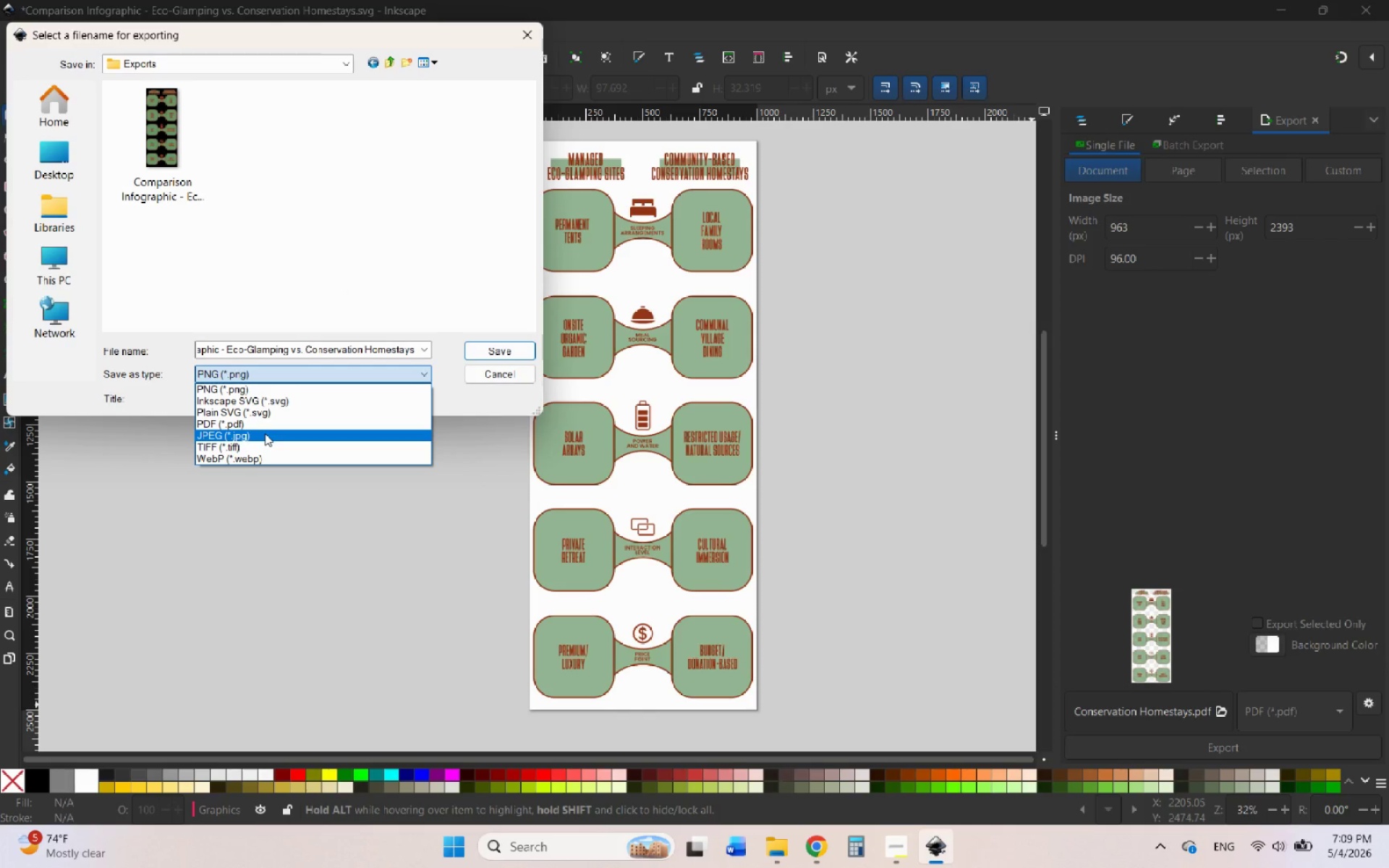 
left_click([260, 426])
 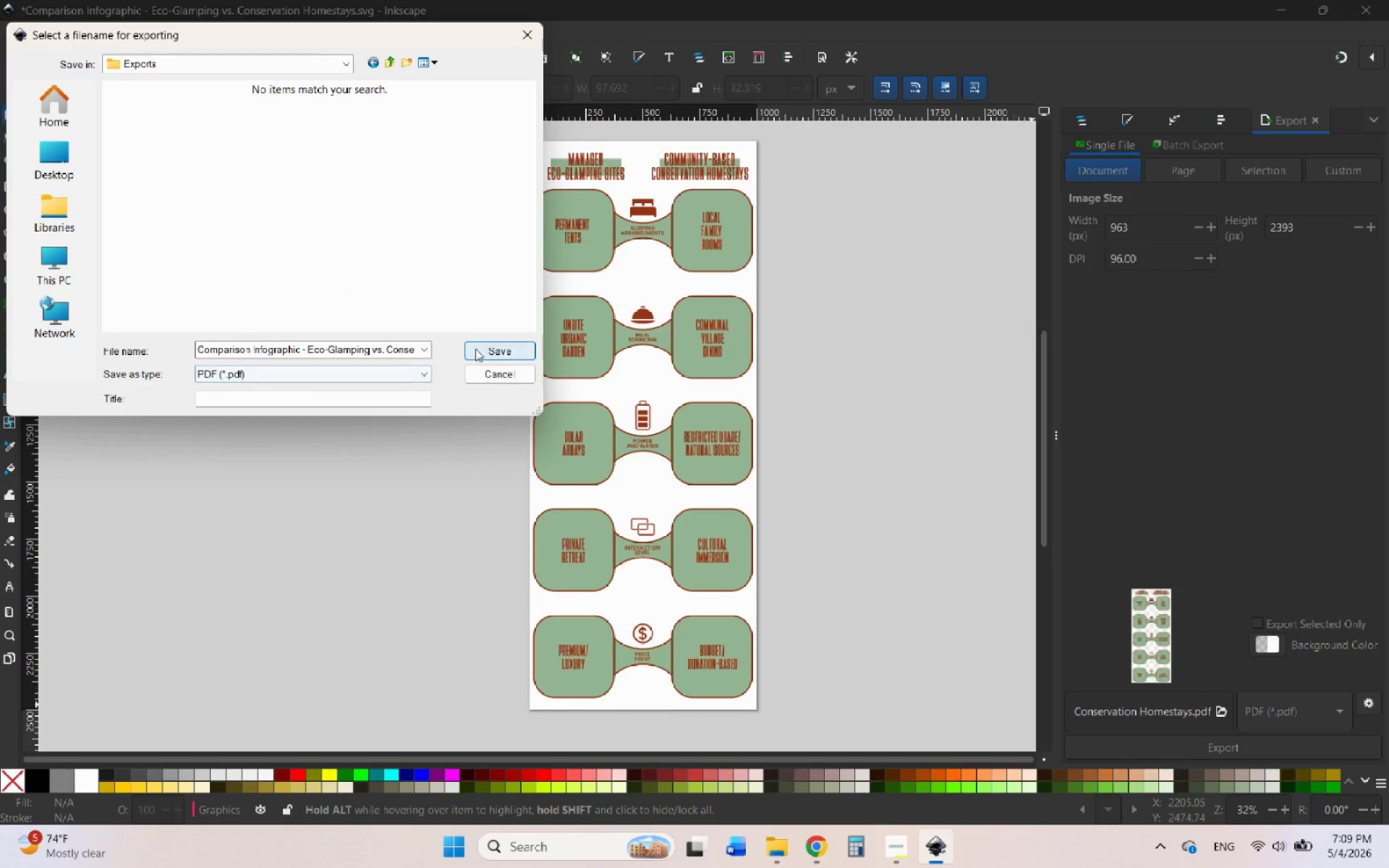 
left_click([477, 349])
 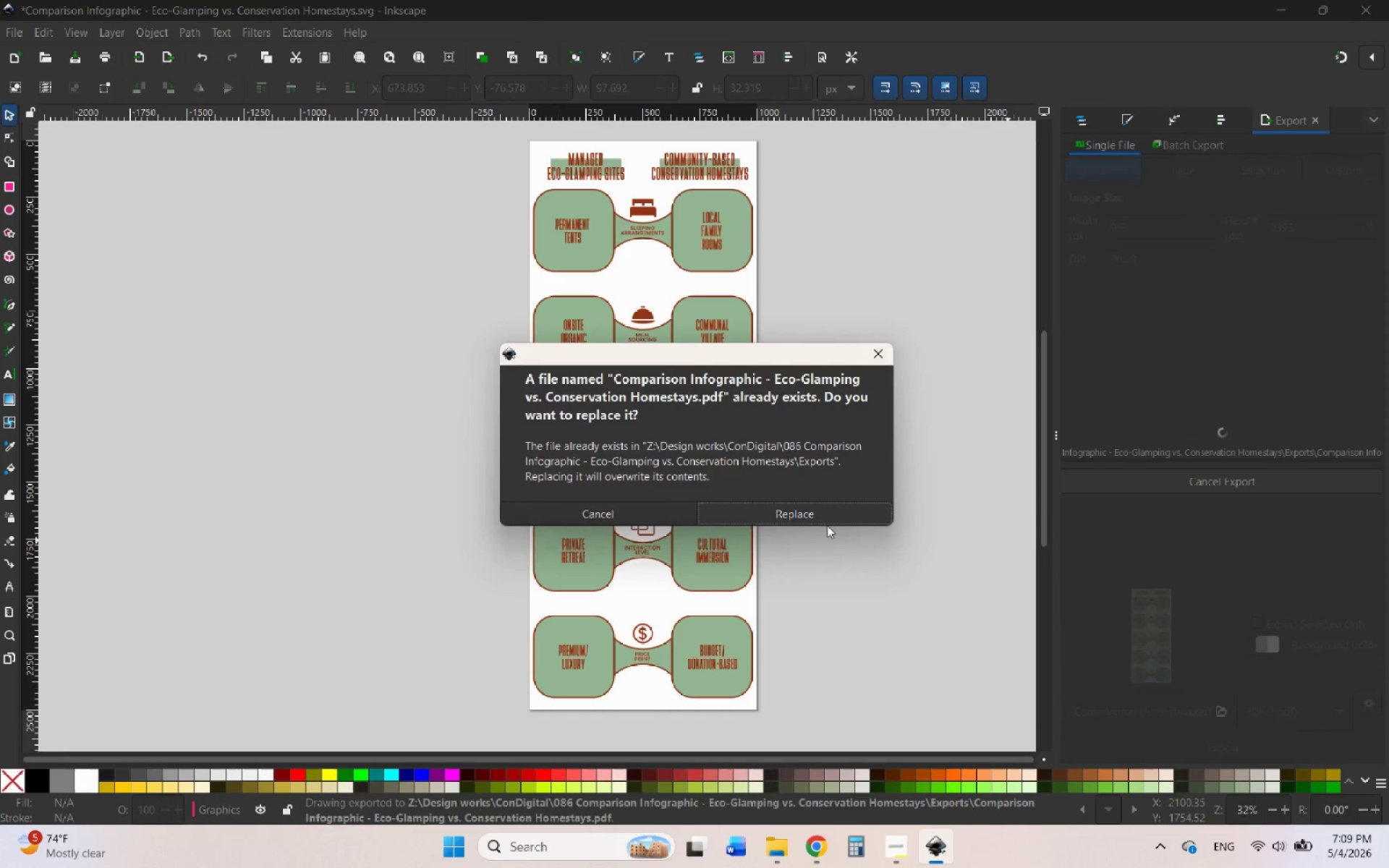 
left_click([726, 516])
 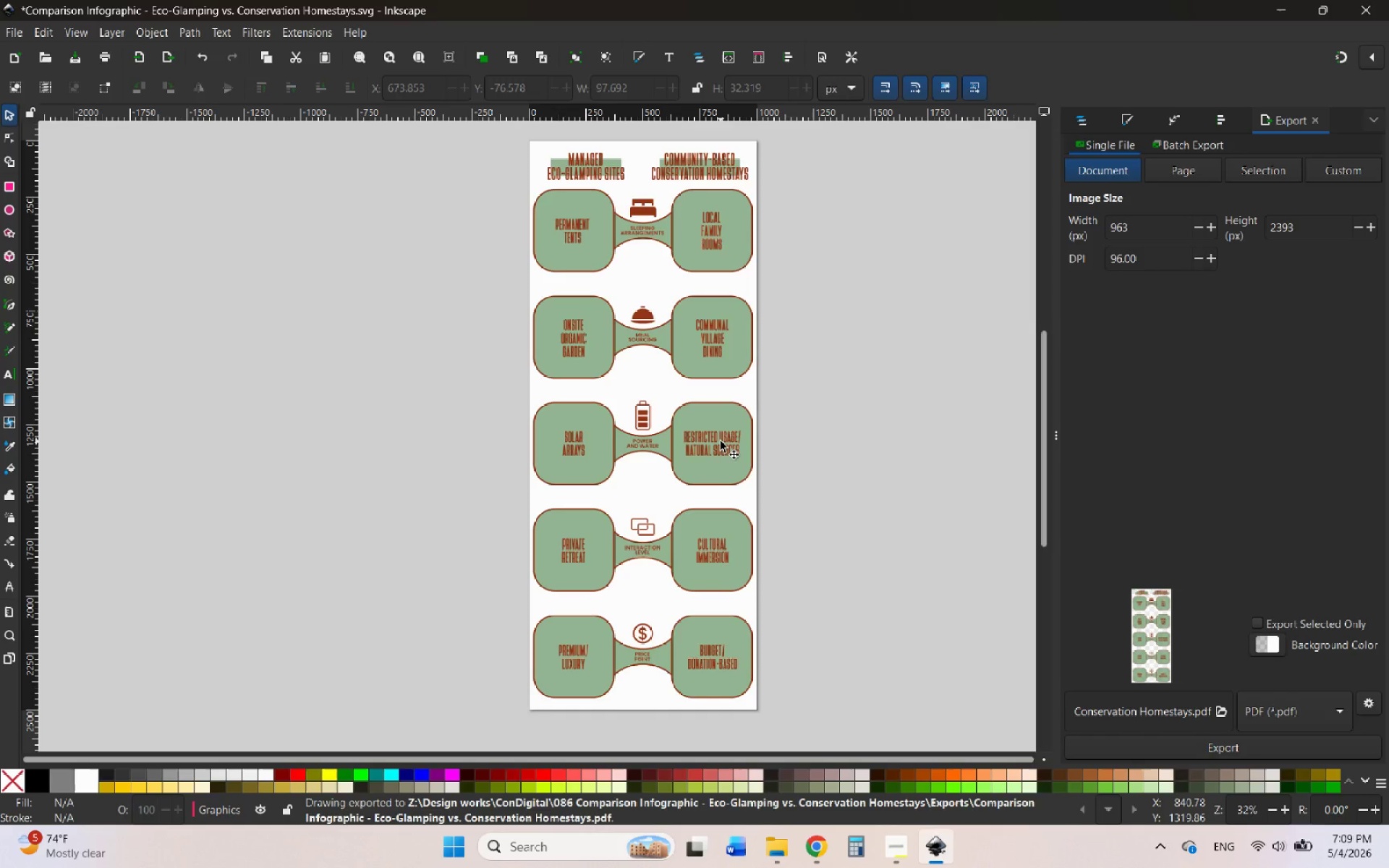 
wait(12.59)
 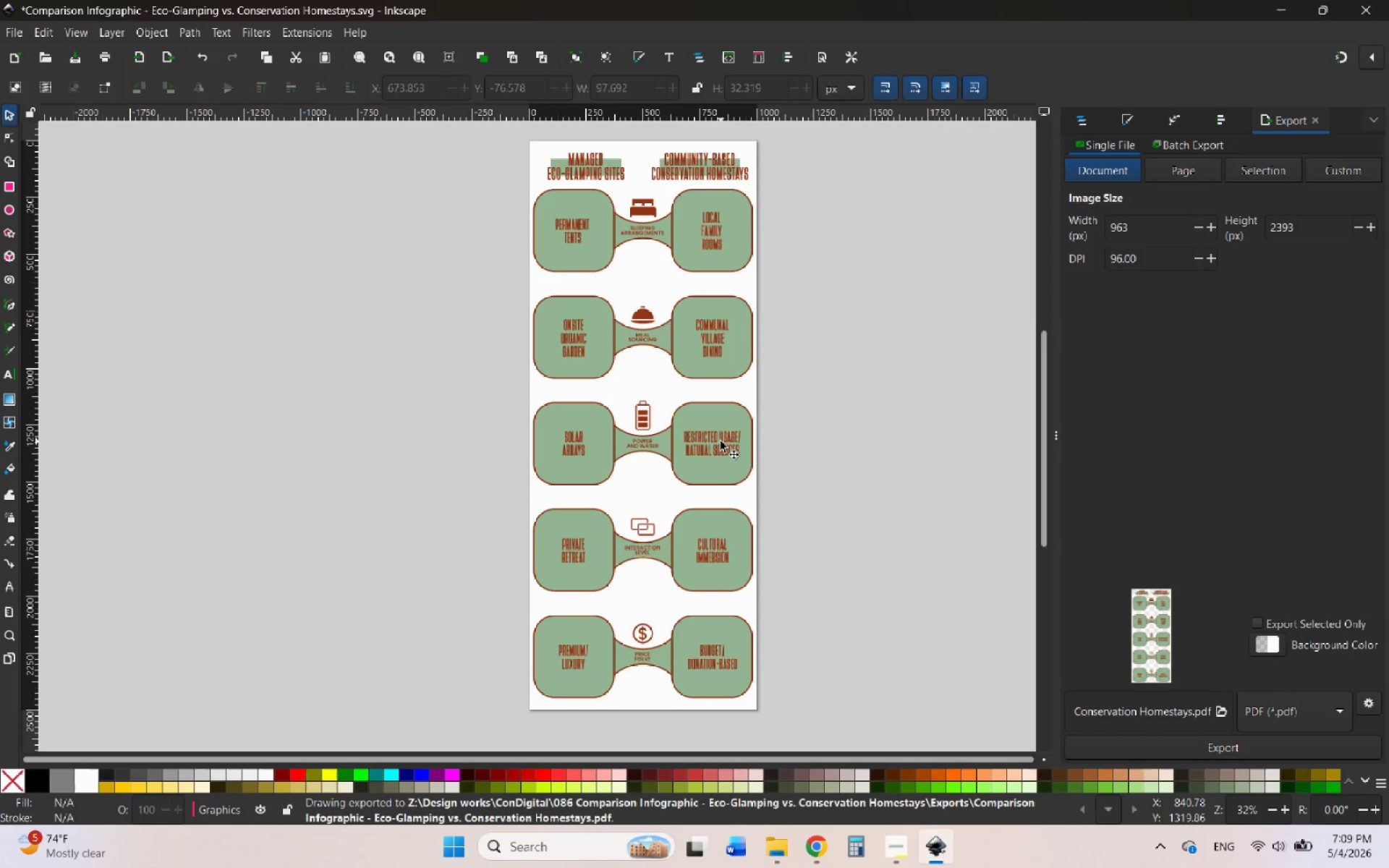 
mouse_move([849, 839])
 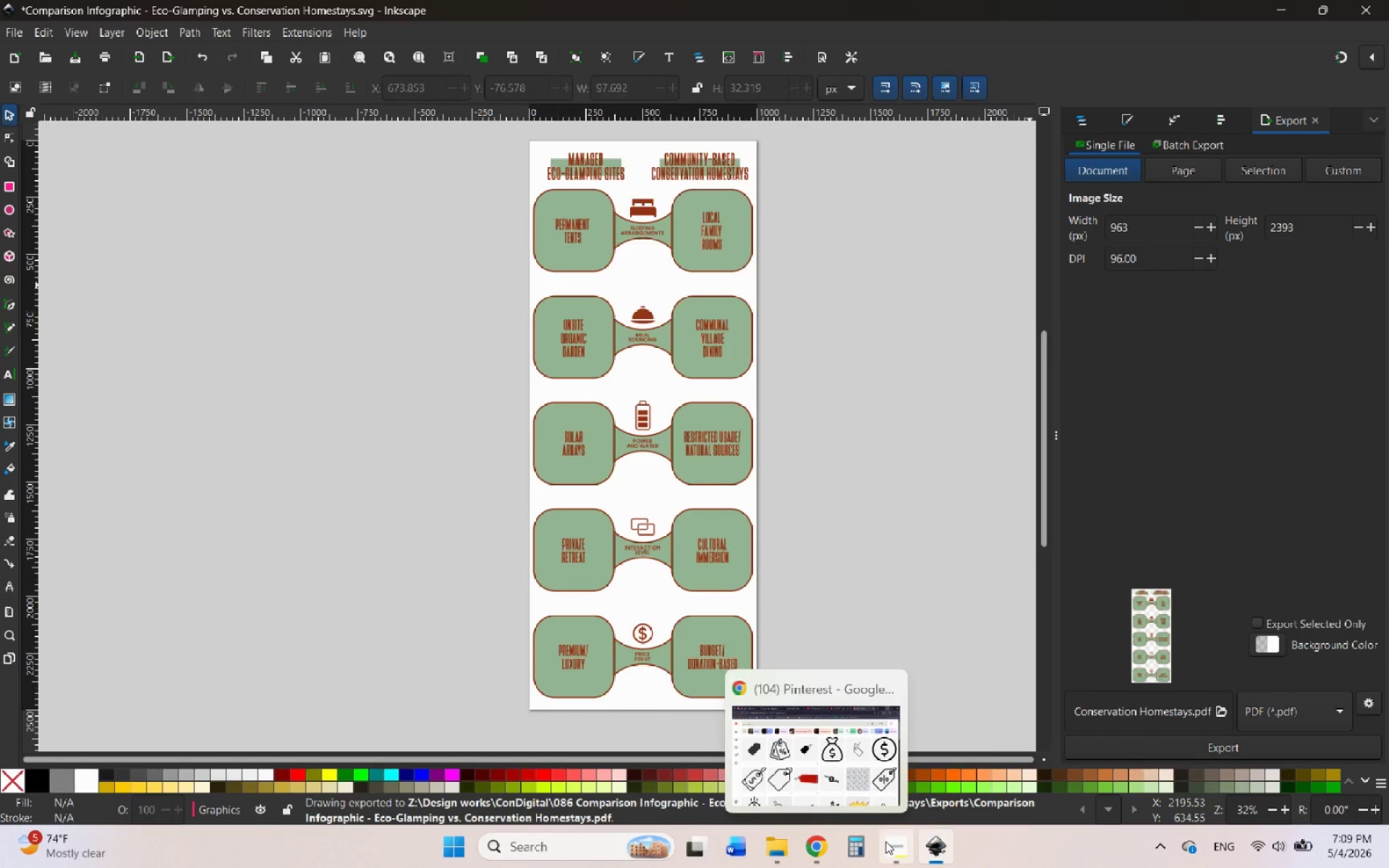 
left_click([885, 841])